 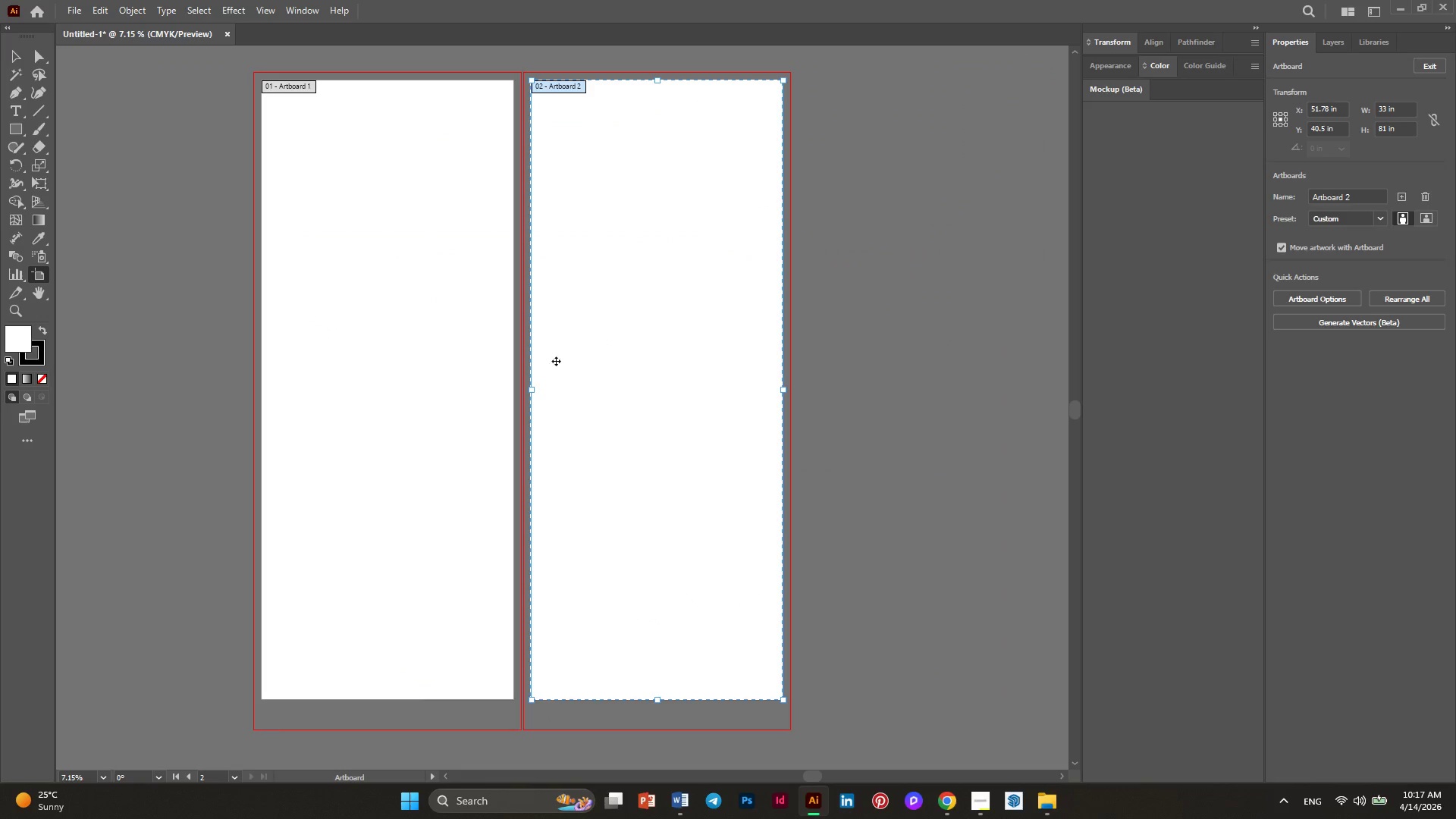 
left_click([17, 54])
 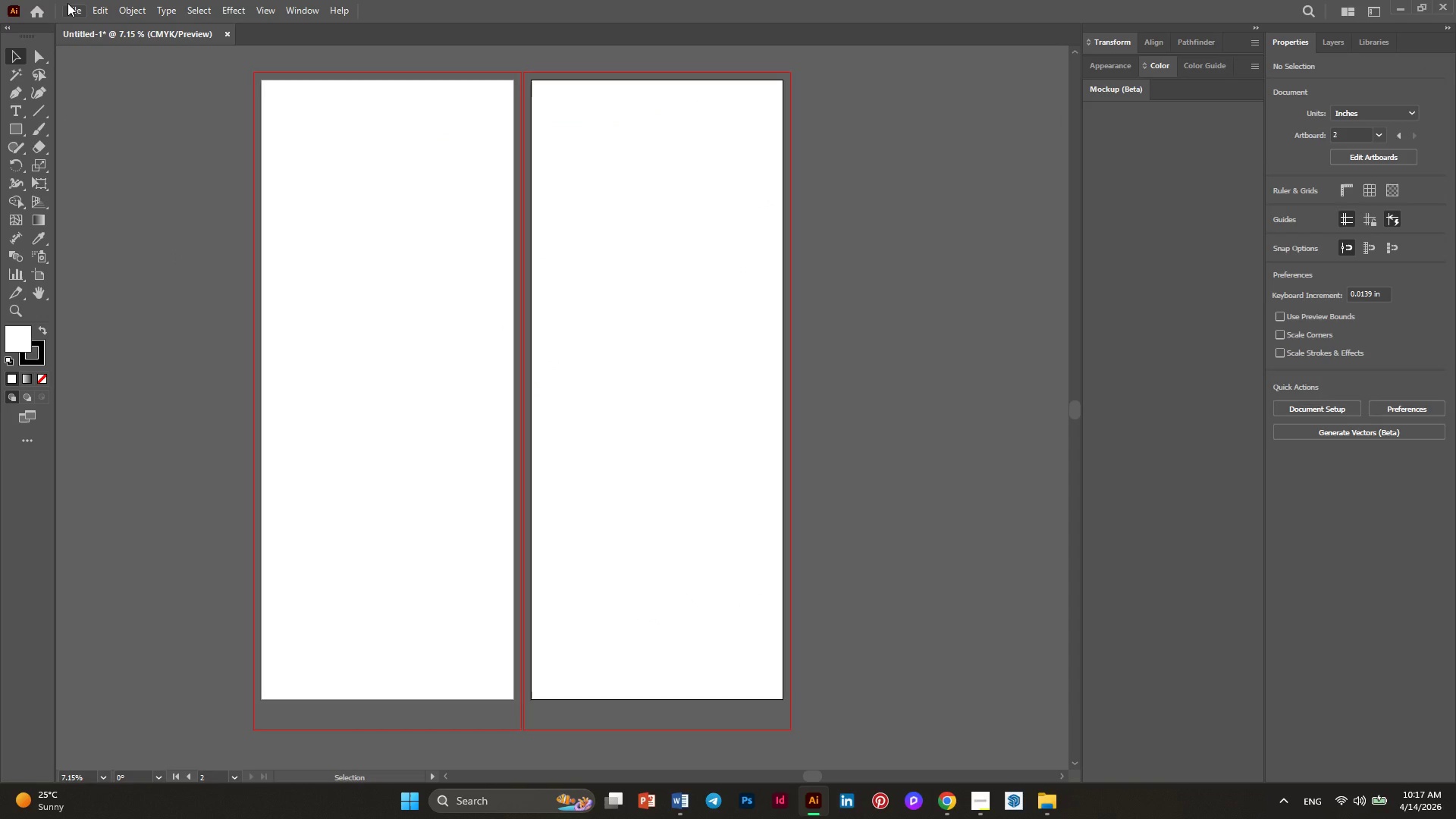 
left_click([76, 16])
 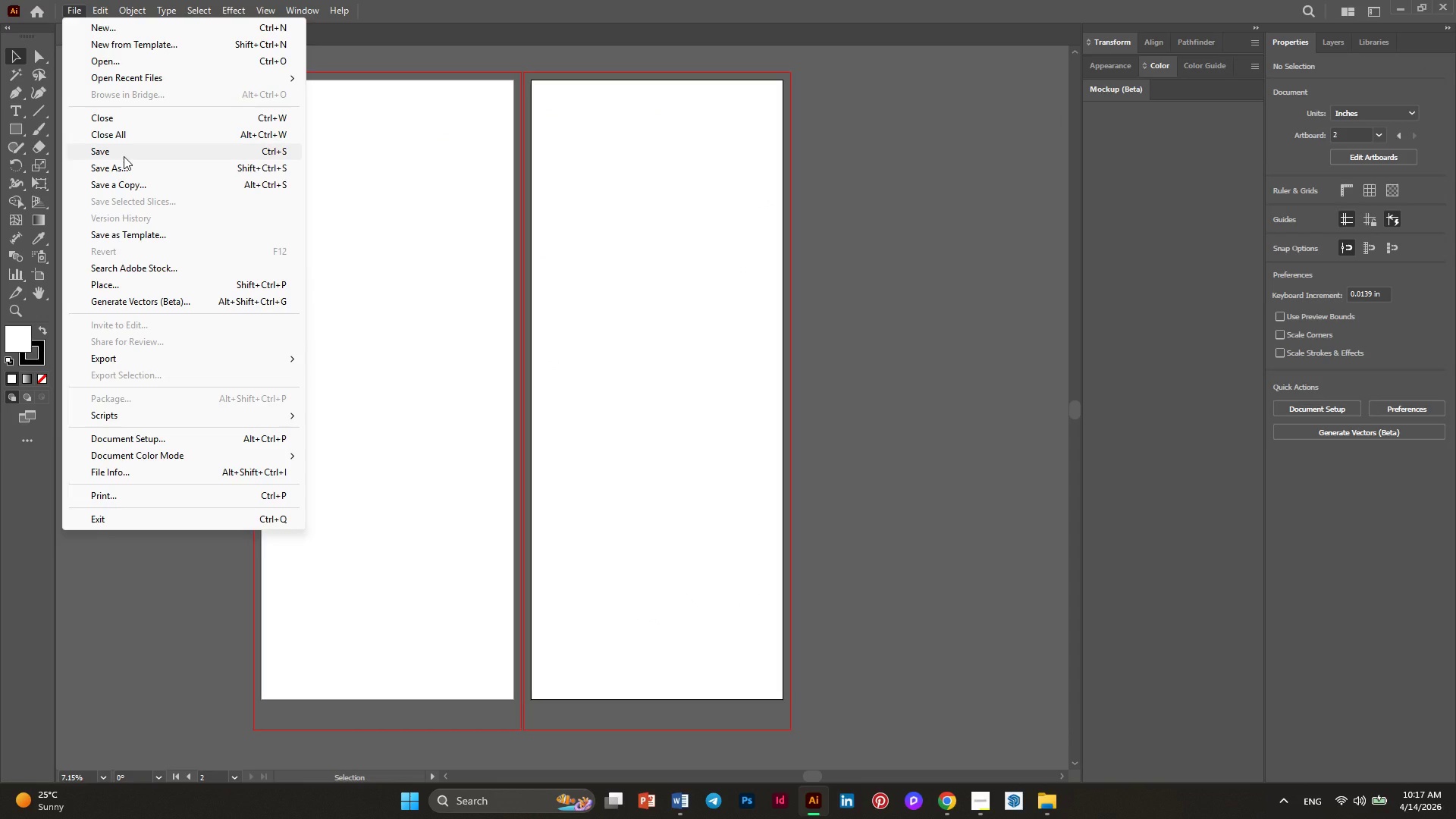 
left_click([124, 156])
 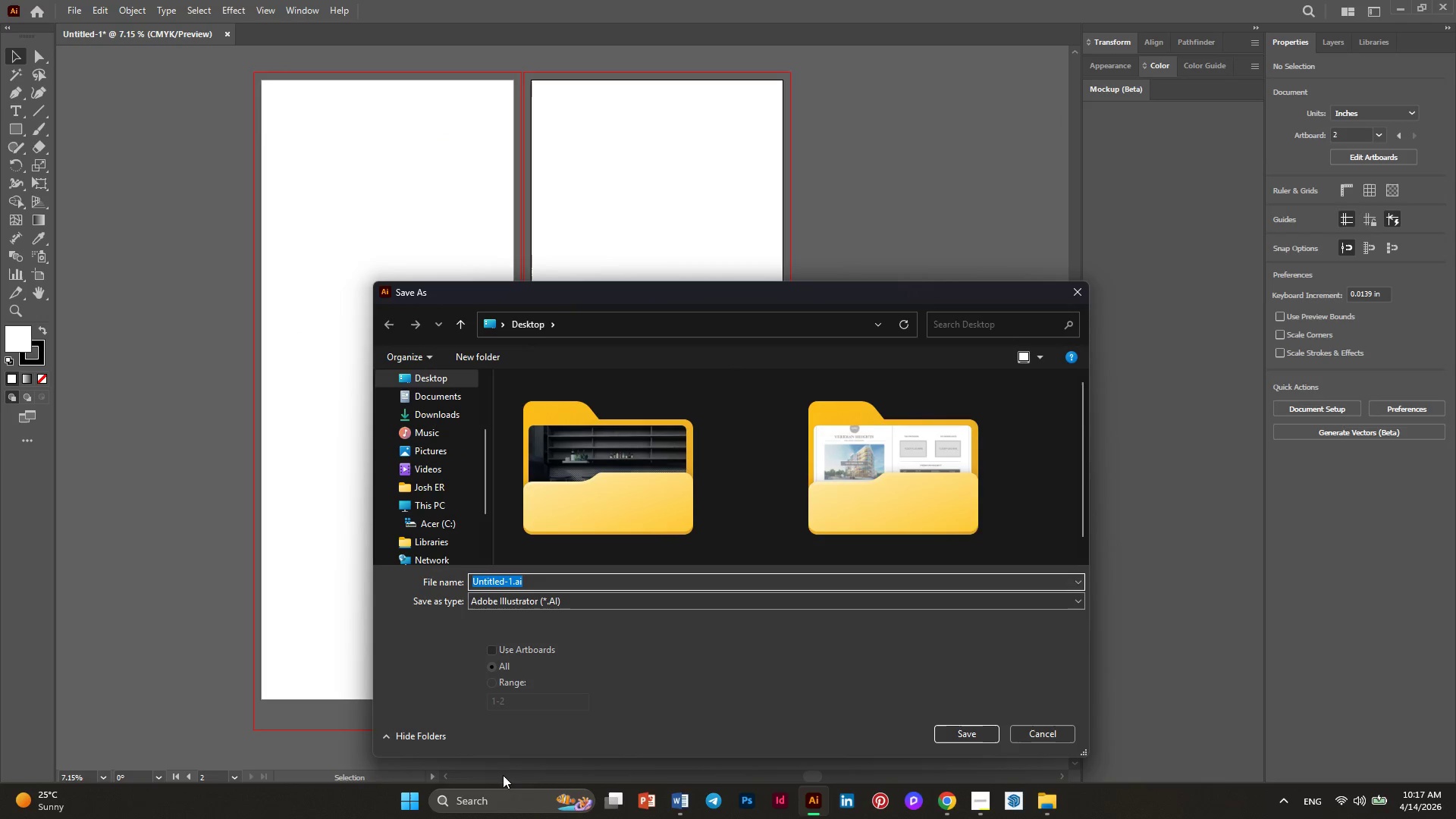 
left_click([676, 809])
 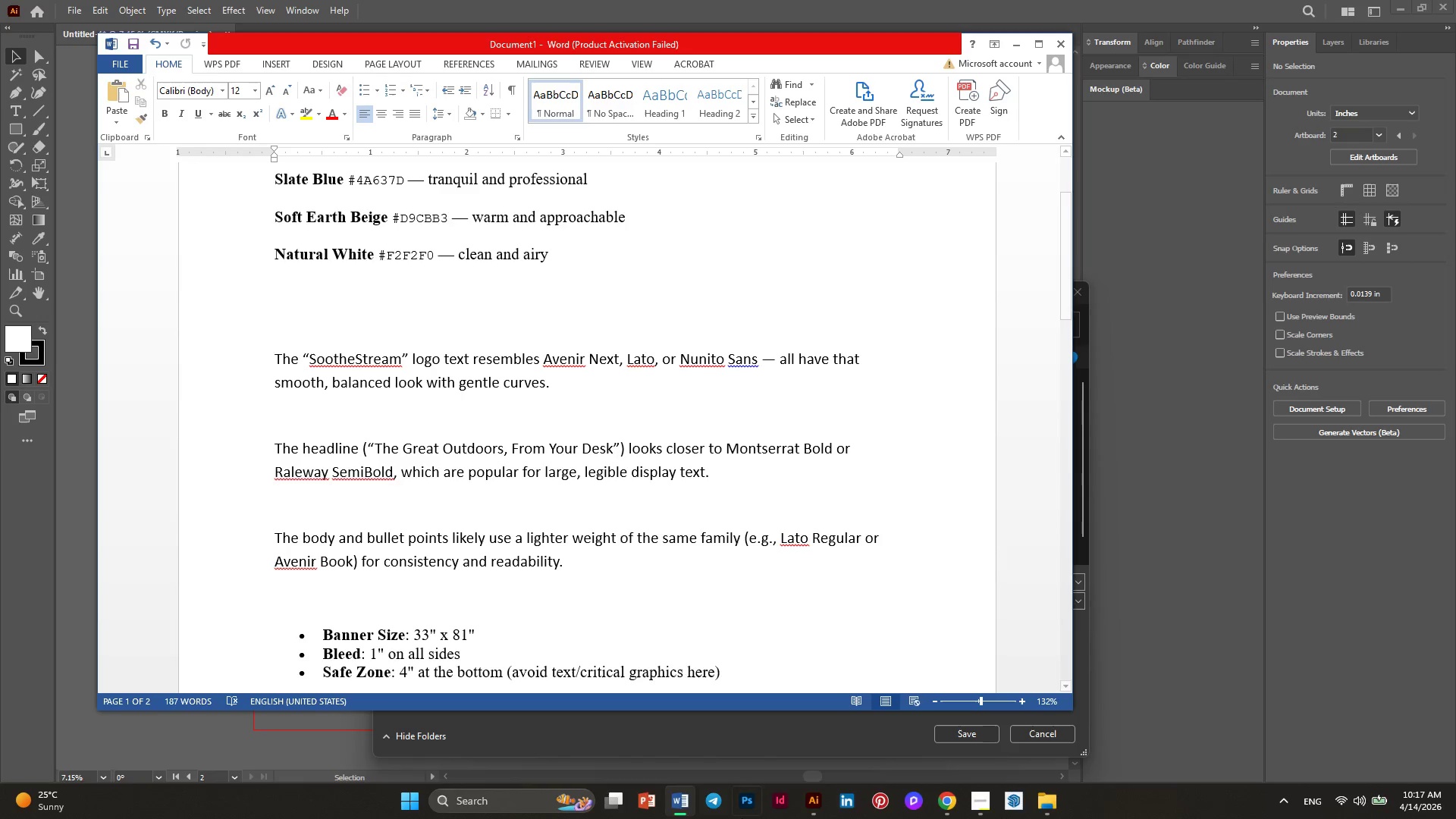 
wait(5.94)
 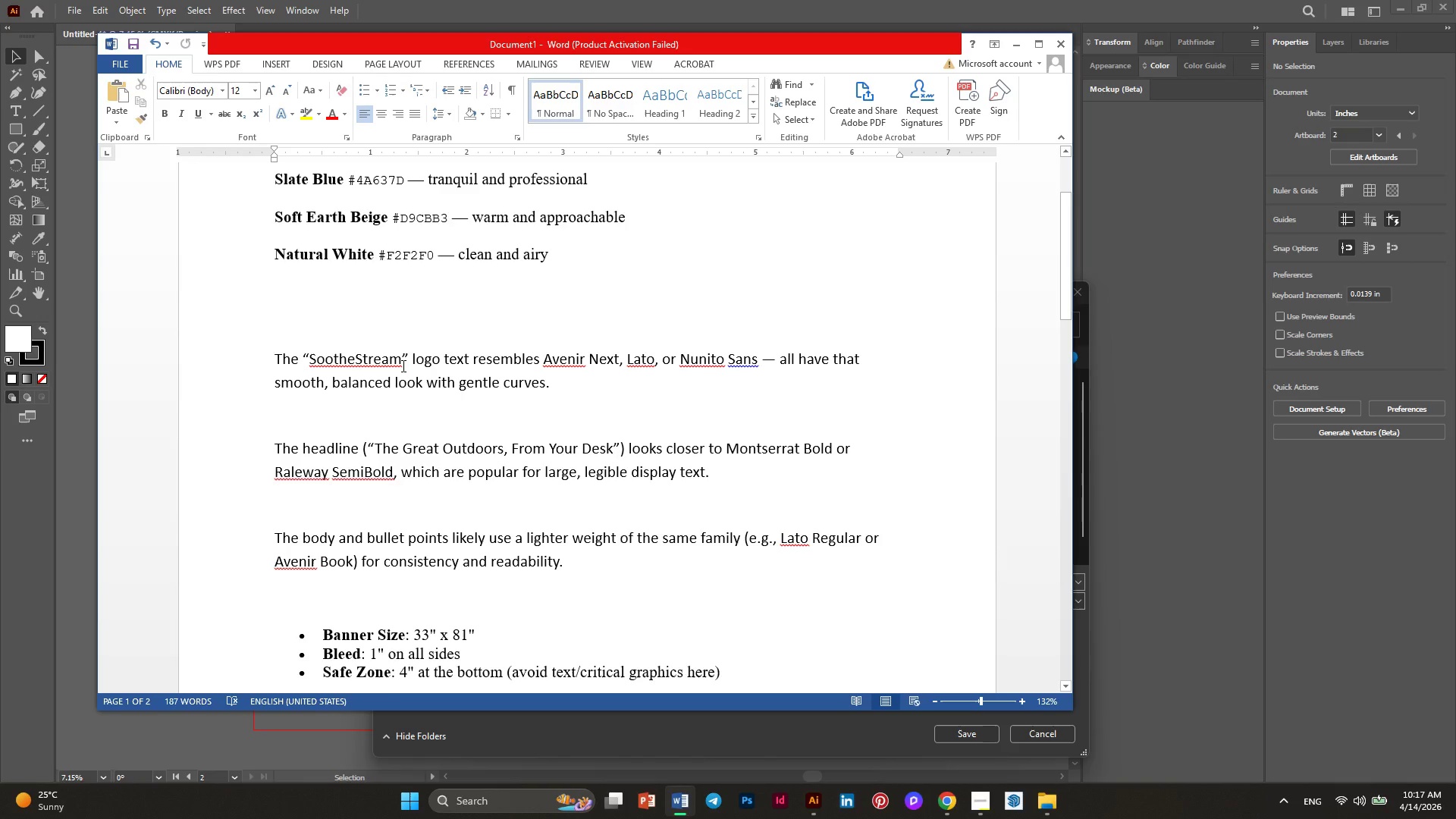 
left_click([987, 802])